 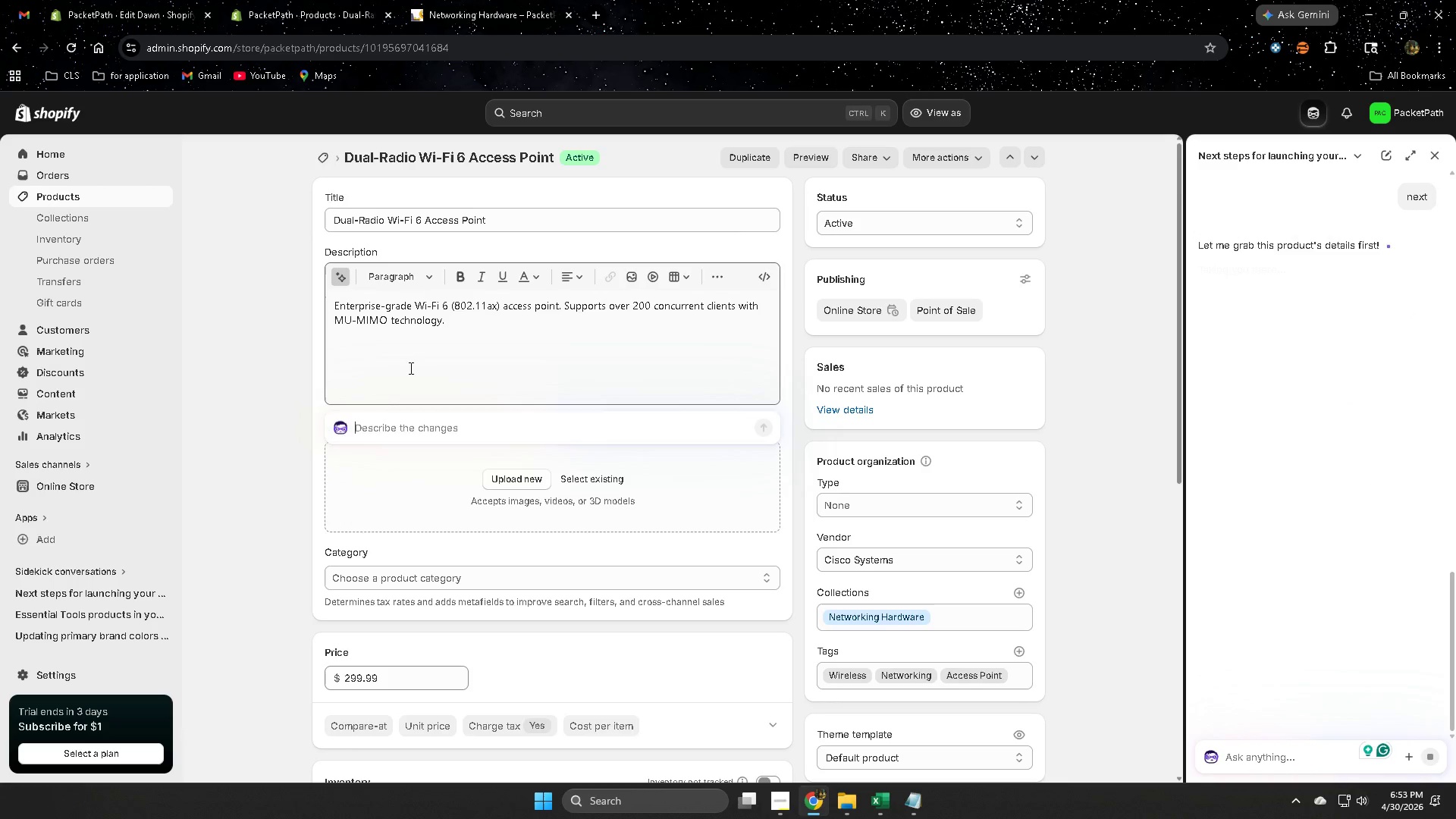 
type(make this )
key(Backspace)
key(Backspace)
key(Backspace)
type(d)
key(Backspace)
key(Backspace)
key(Backspace)
type(description for this product)
 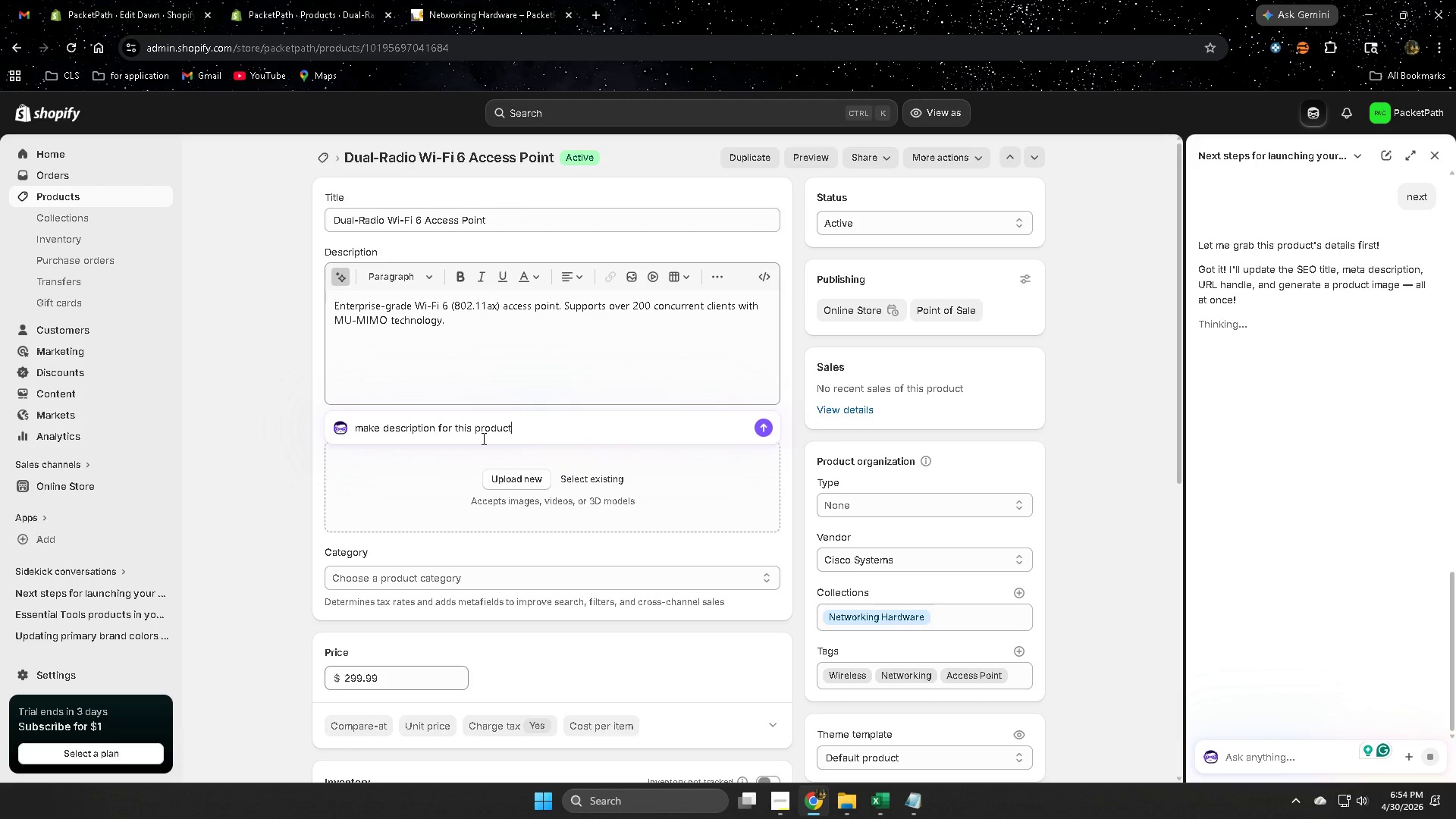 
key(Enter)
 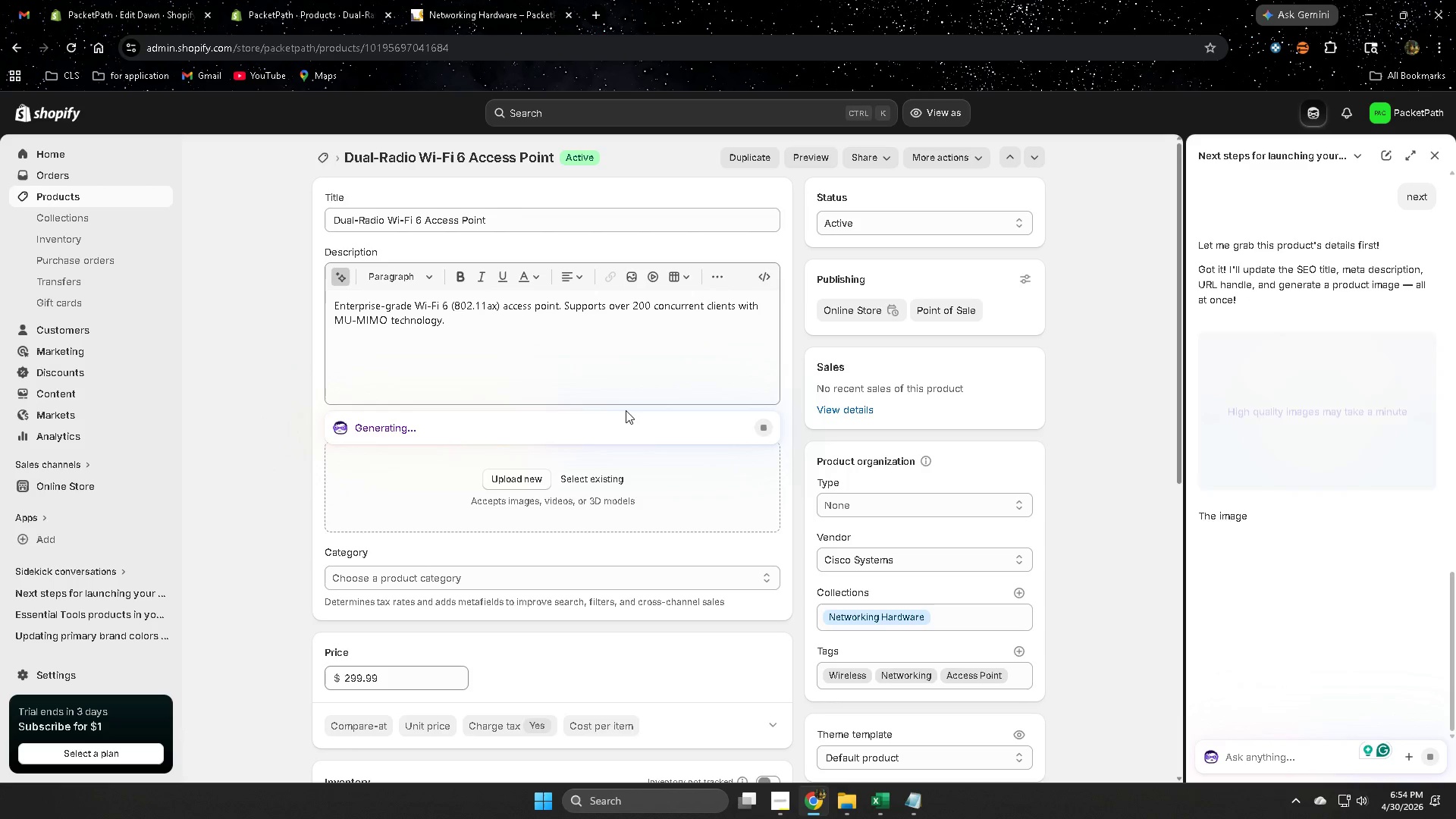 
mouse_move([753, 421])
 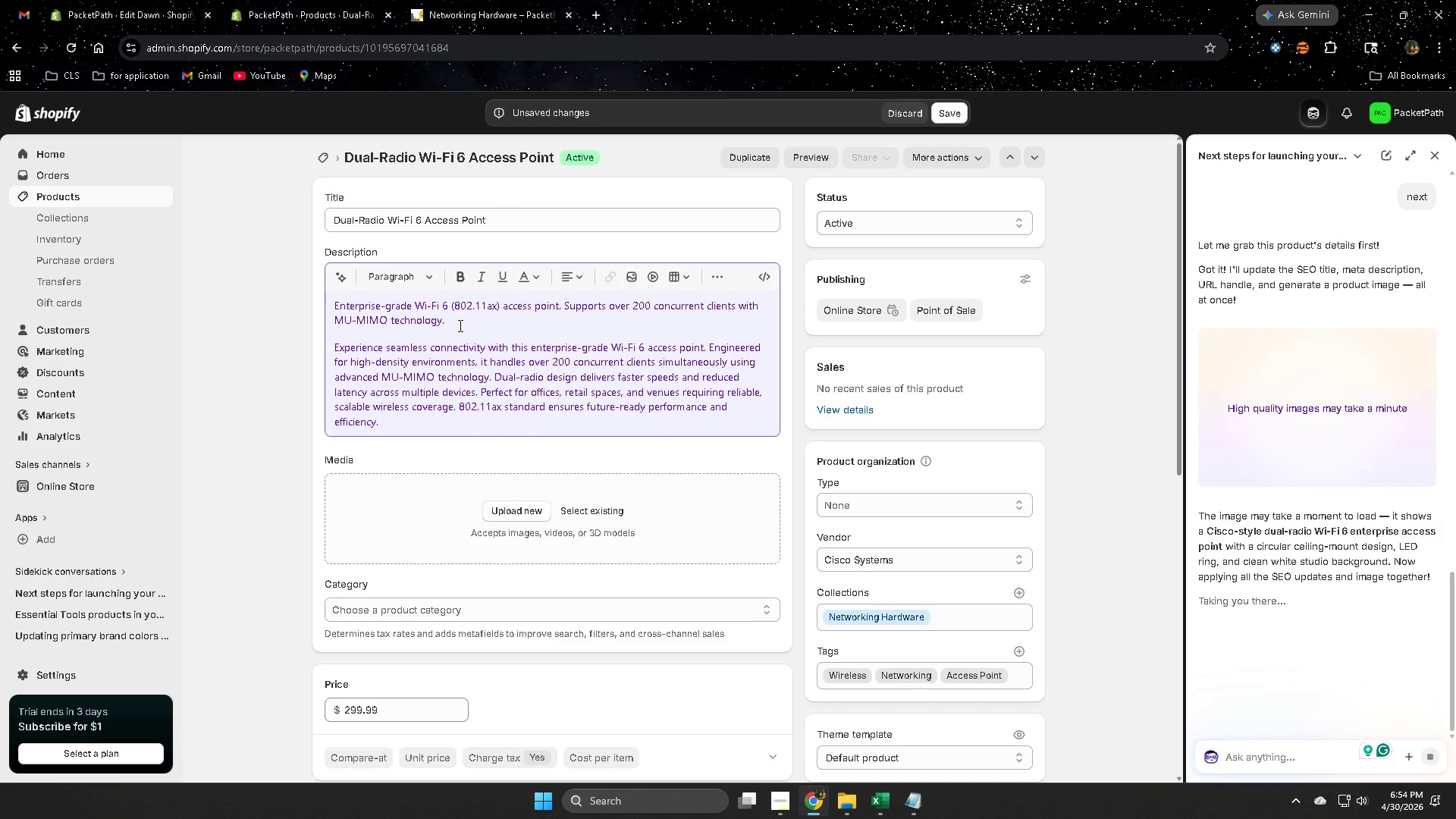 
left_click([459, 325])
 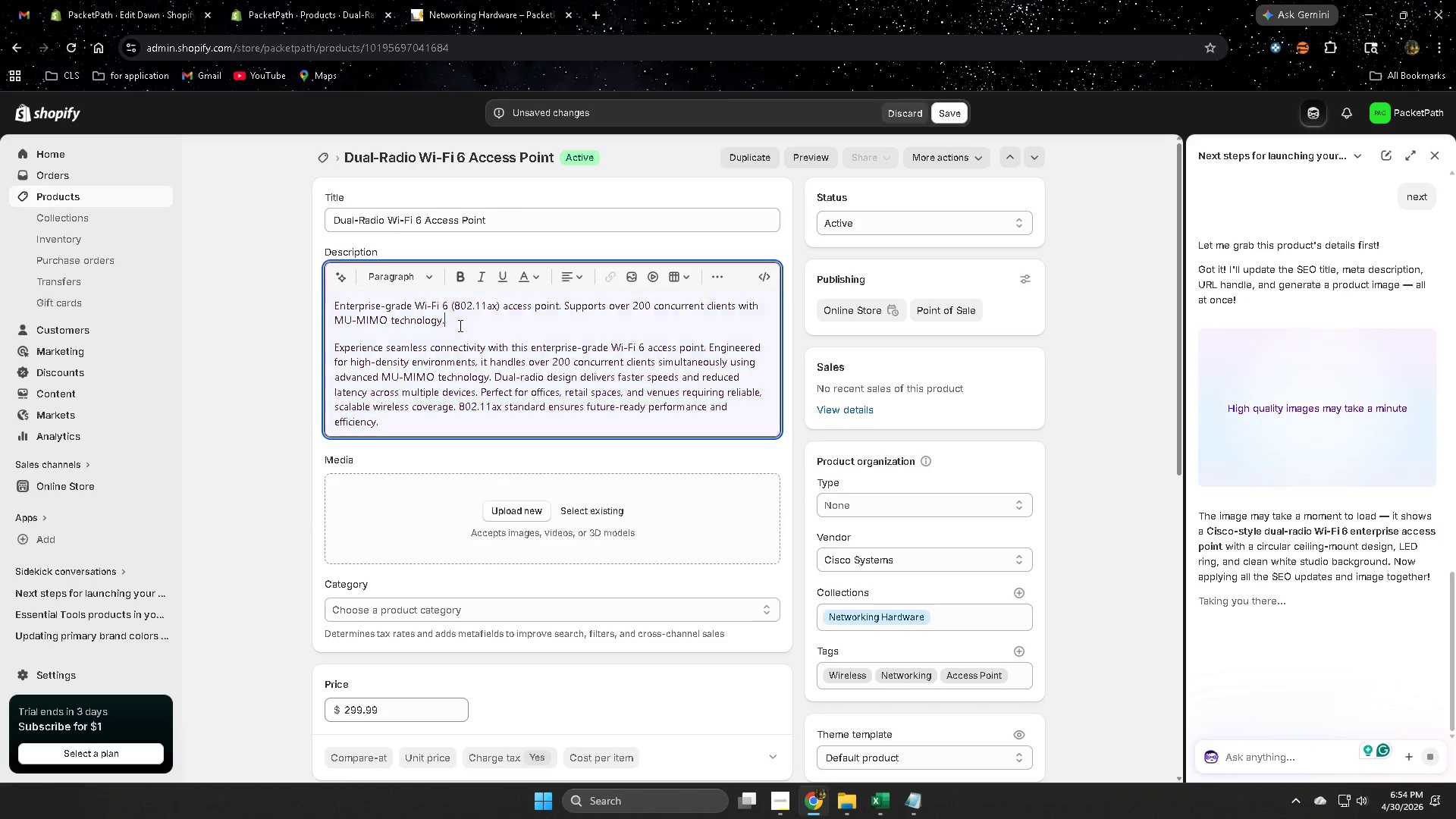 
left_click_drag(start_coordinate=[459, 325], to_coordinate=[335, 308])
 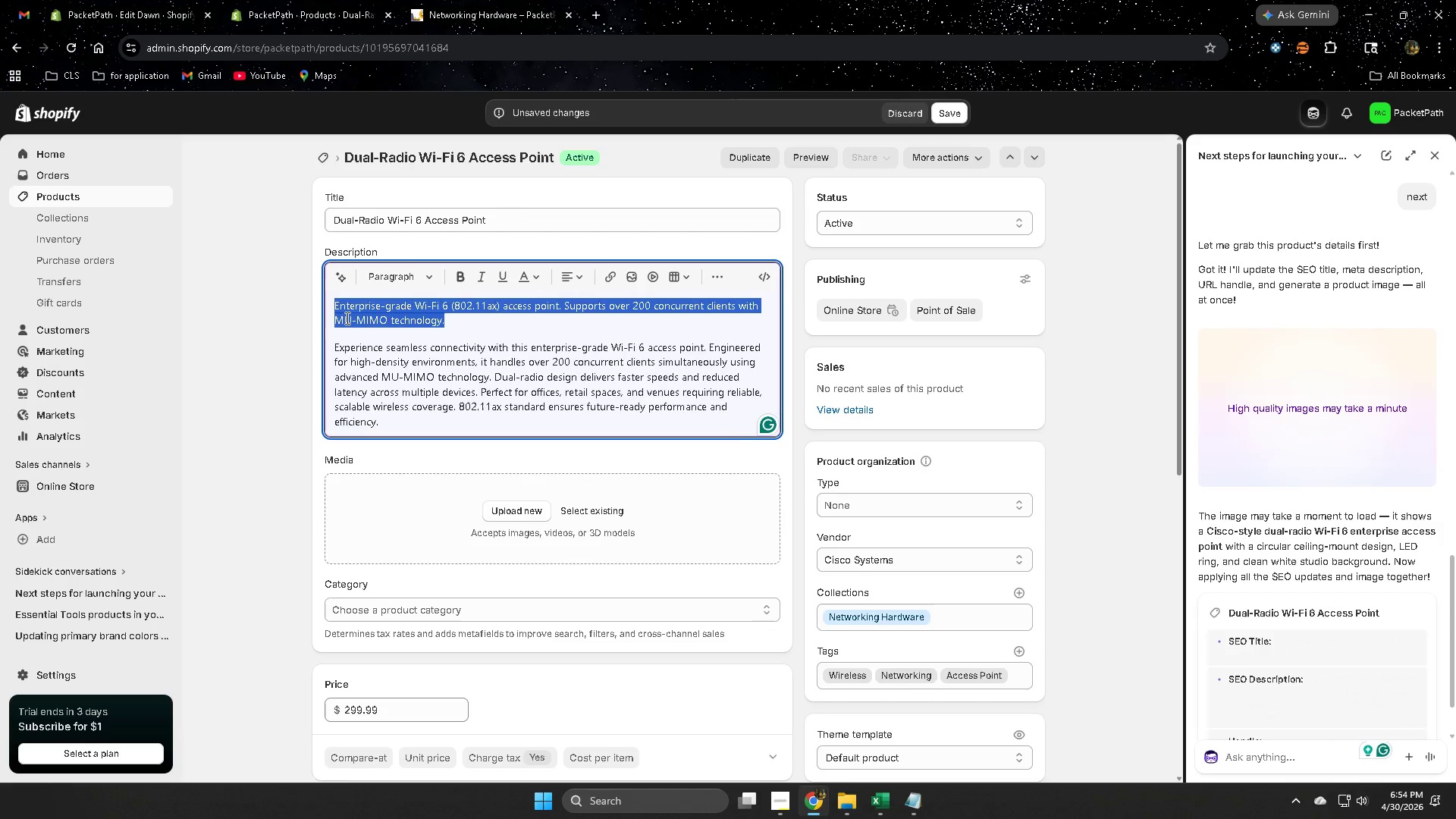 
key(Delete)
 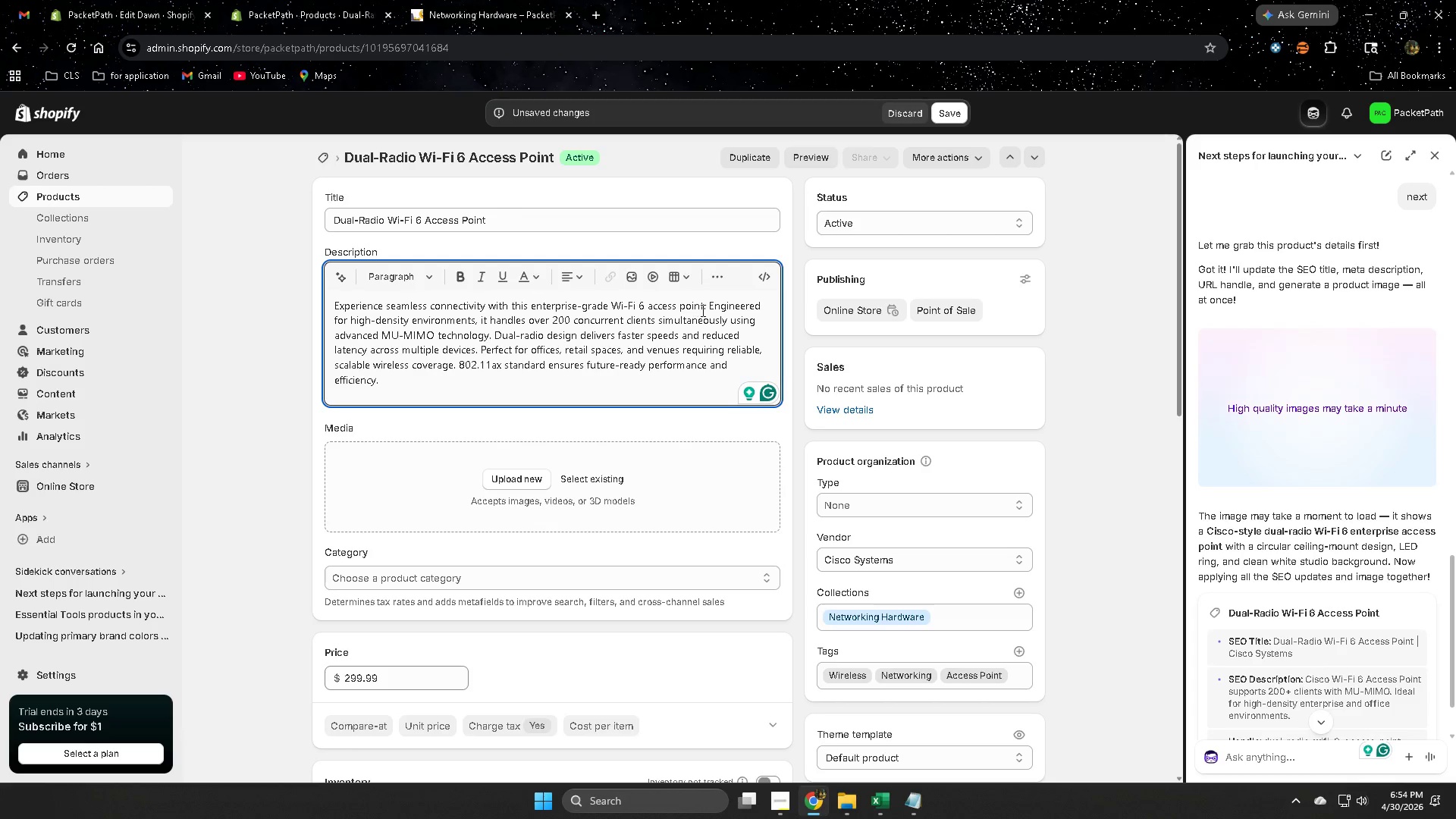 
wait(5.23)
 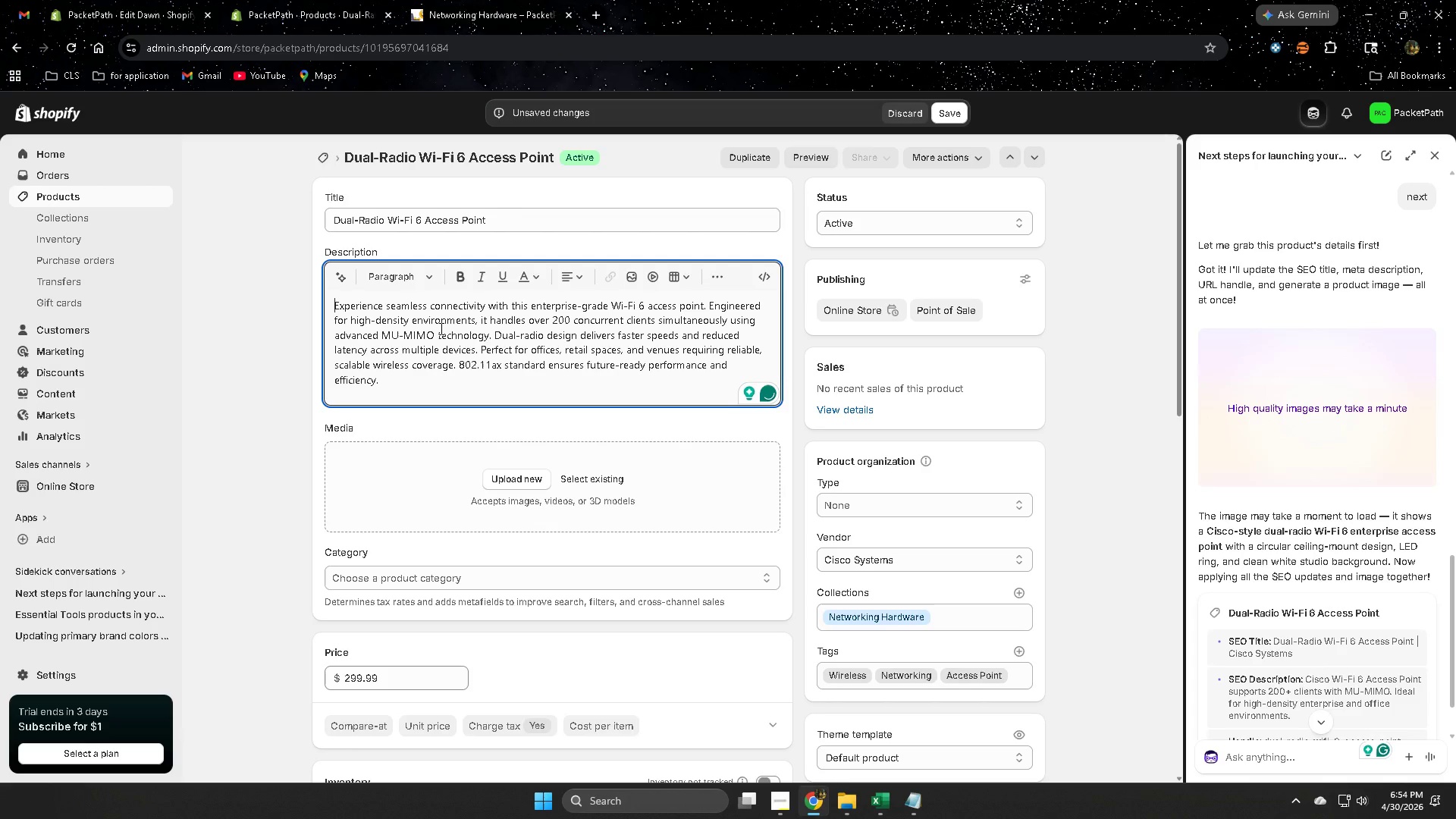 
scroll: coordinate [1154, 630], scroll_direction: down, amount: 1.0
 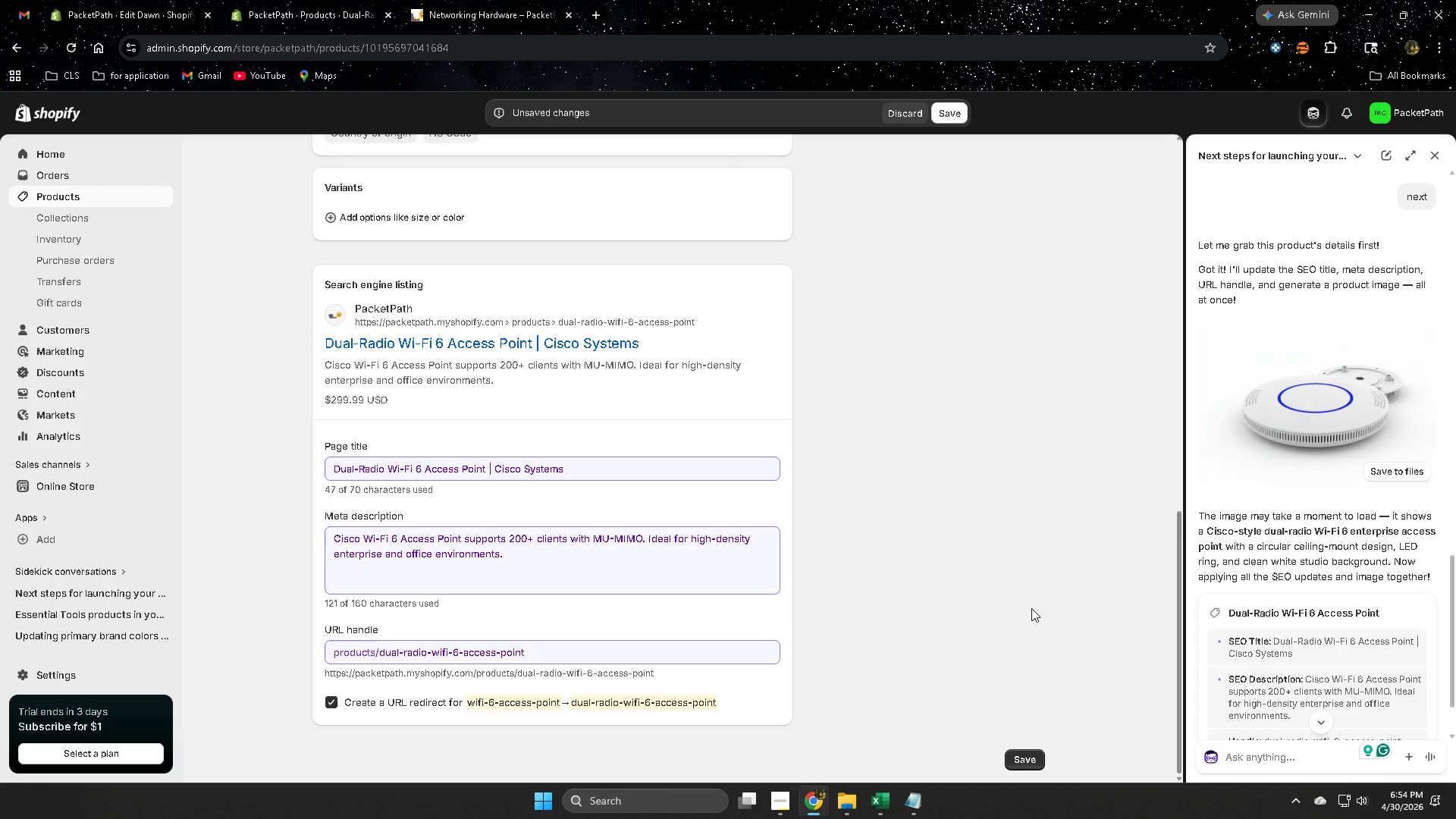 
scroll: coordinate [985, 591], scroll_direction: up, amount: 11.0
 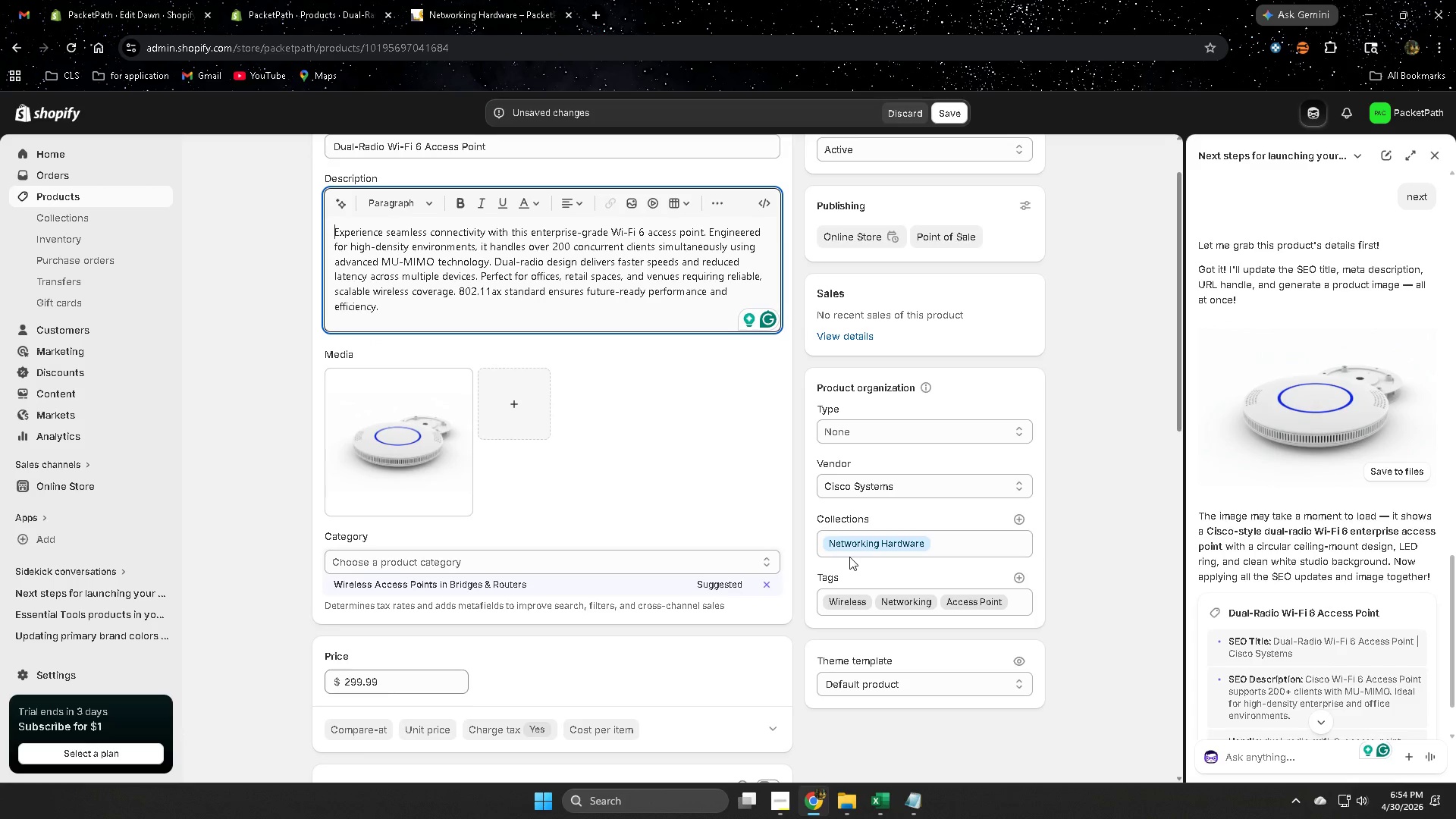 
scroll: coordinate [1110, 494], scroll_direction: down, amount: 11.0
 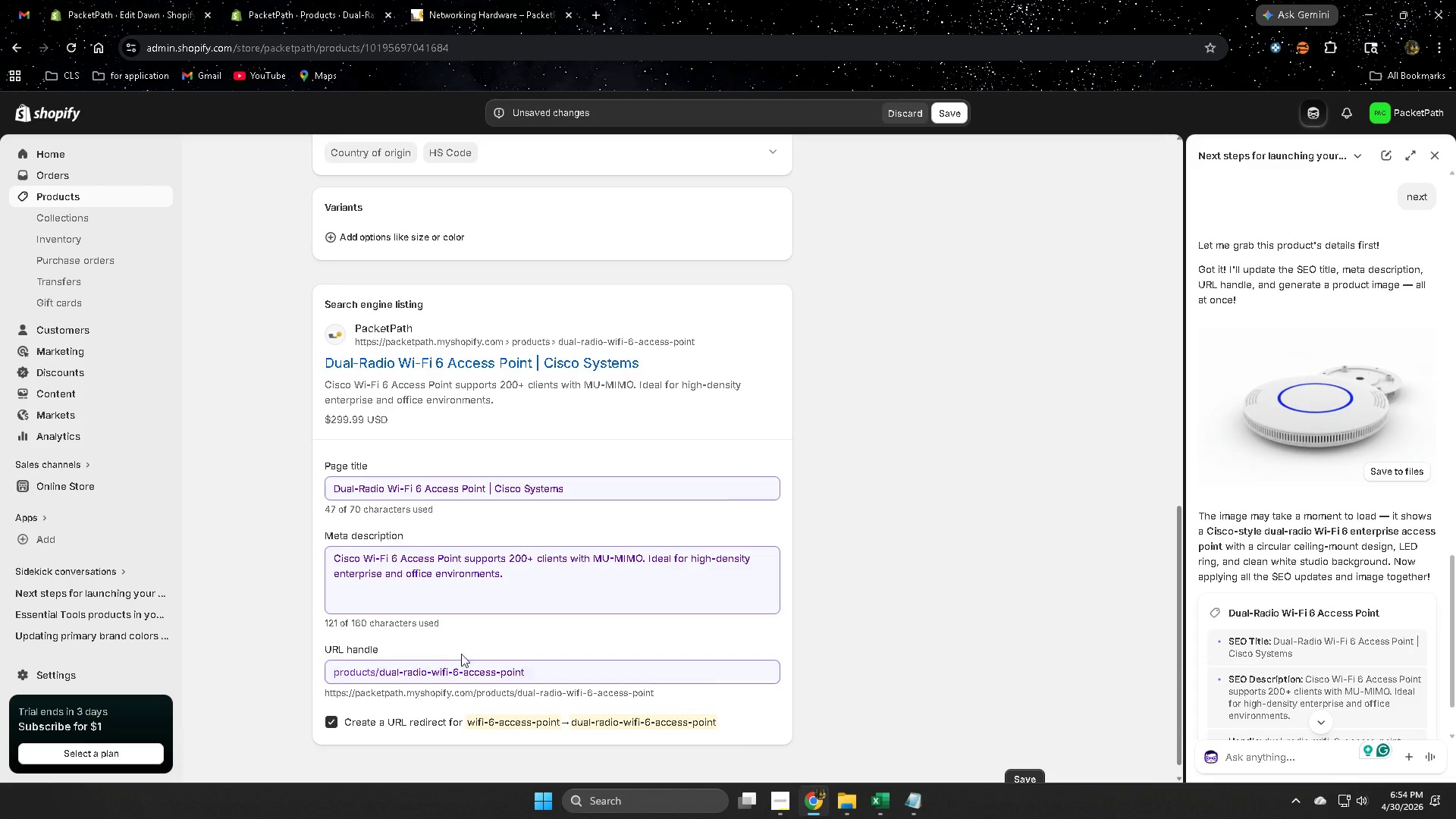 
scroll: coordinate [913, 311], scroll_direction: up, amount: 2.0
 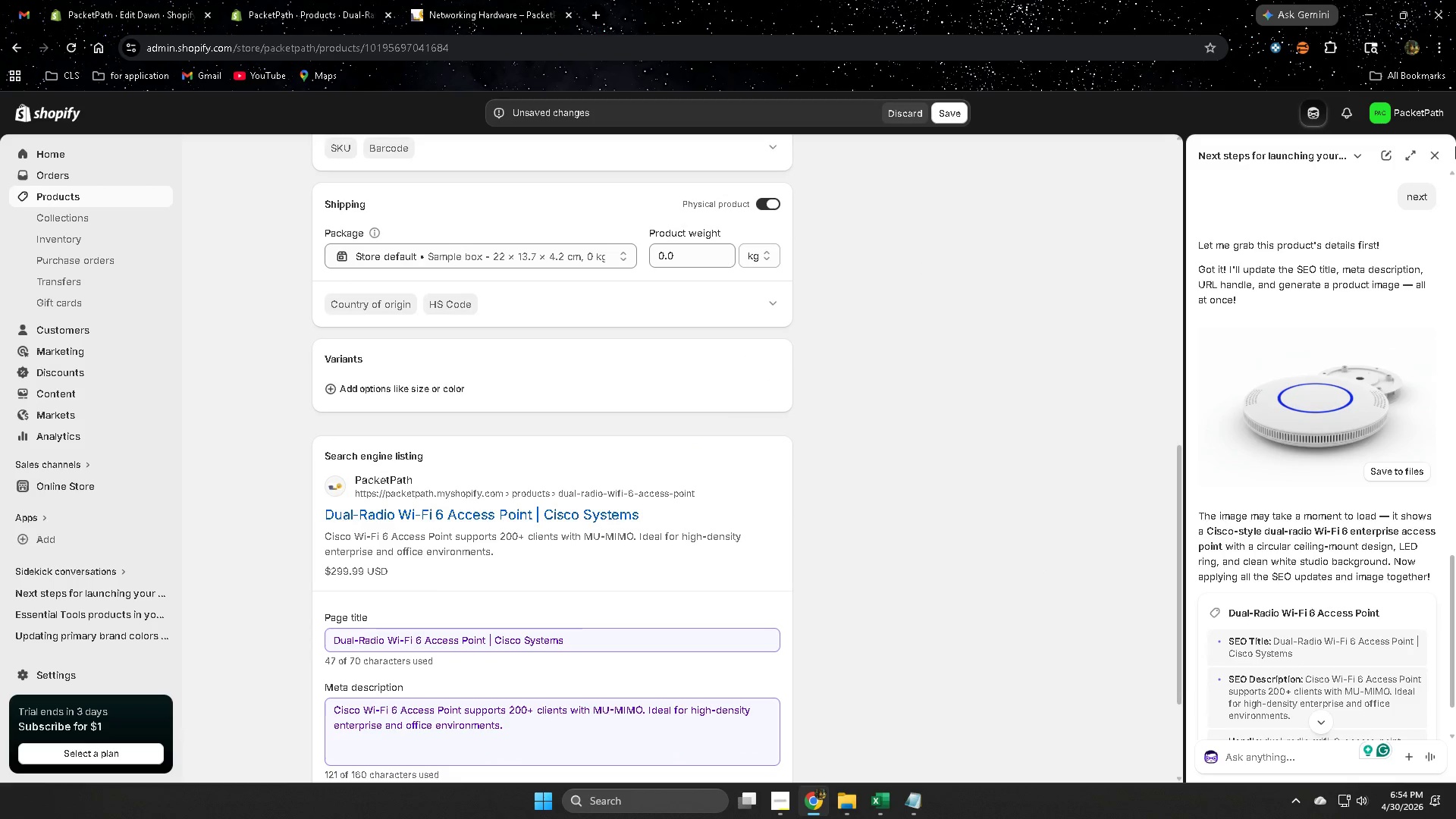 
left_click([1432, 155])
 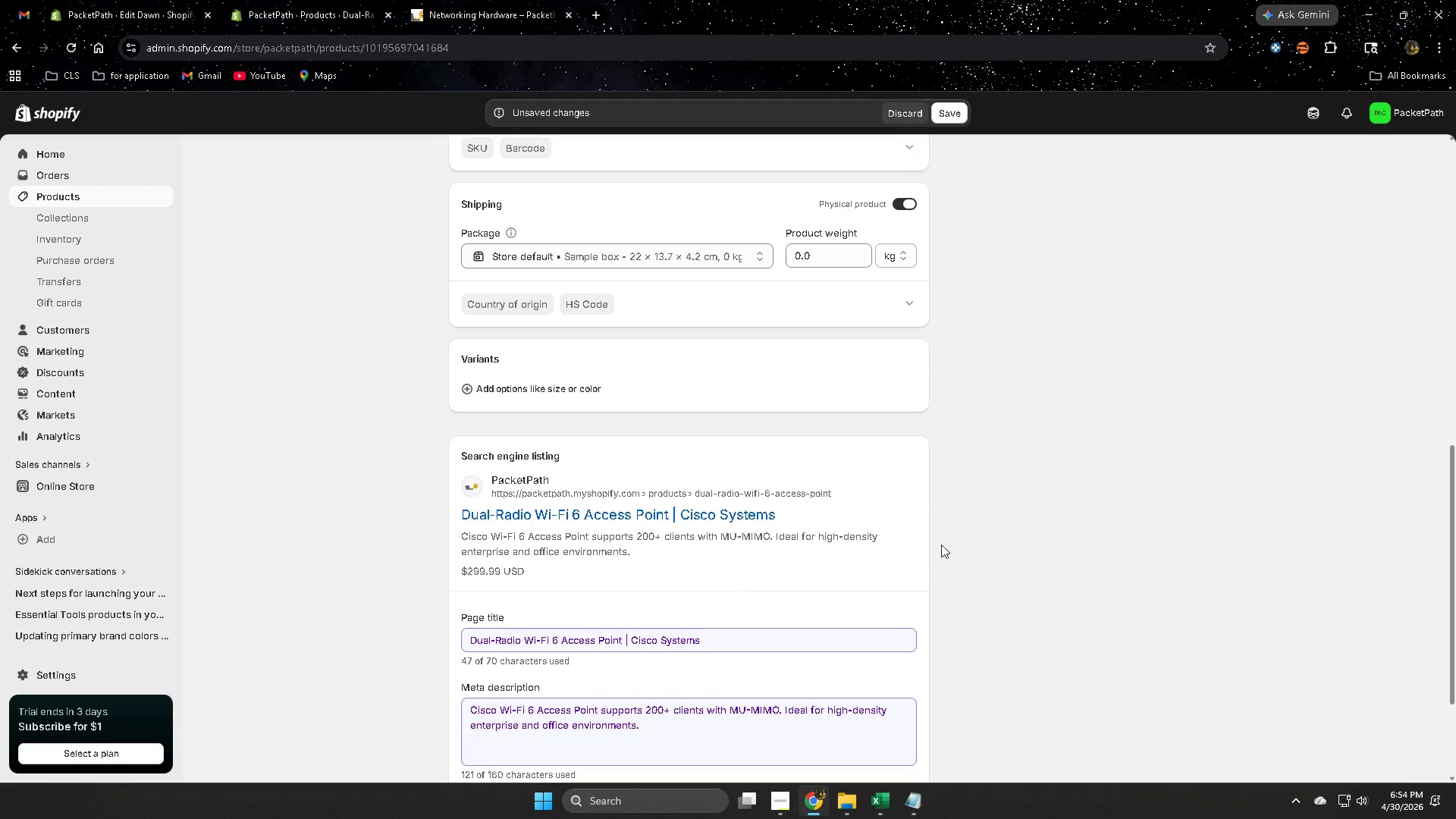 
left_click([537, 326])
 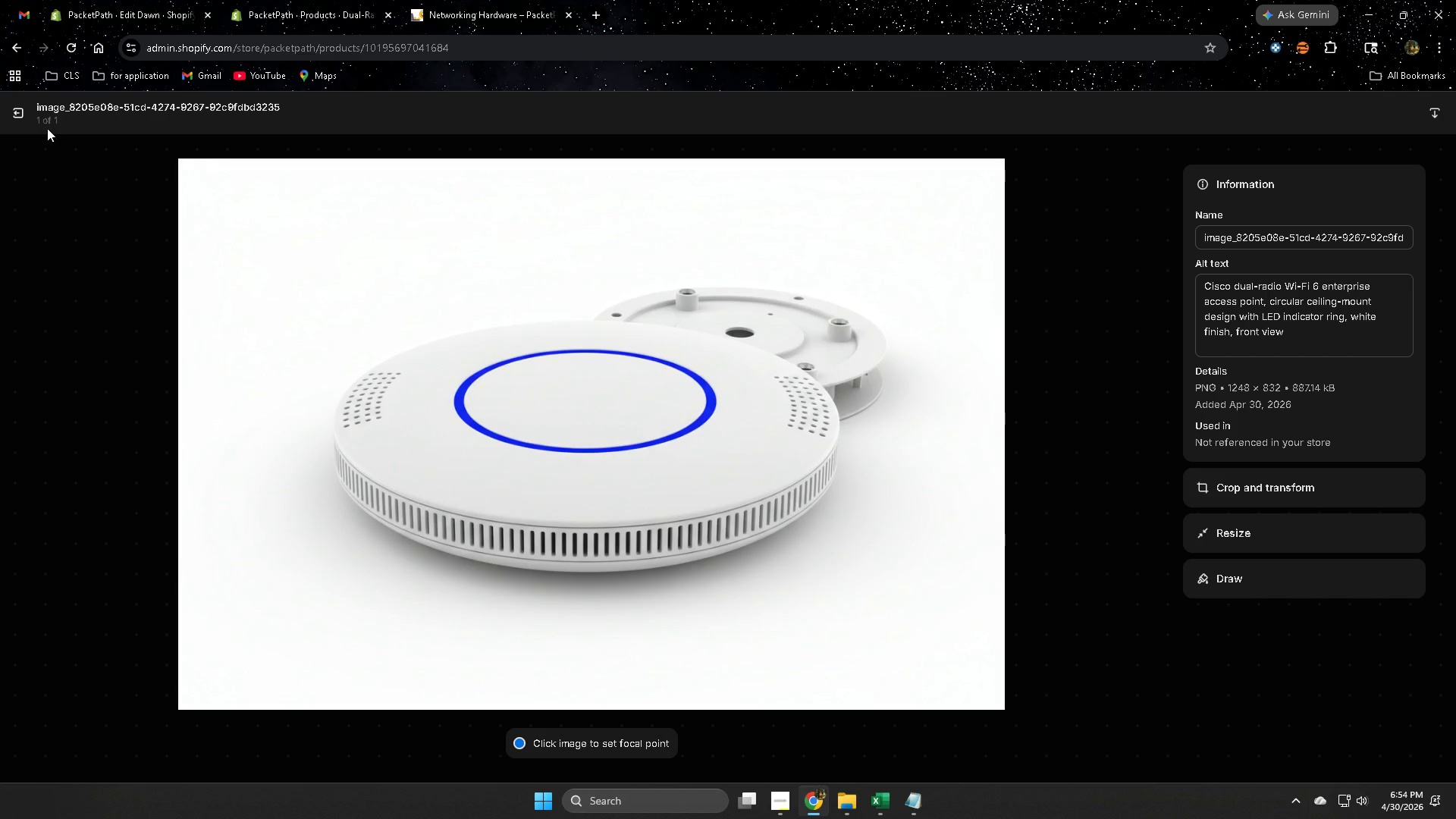 
scroll: coordinate [563, 379], scroll_direction: up, amount: 8.0
 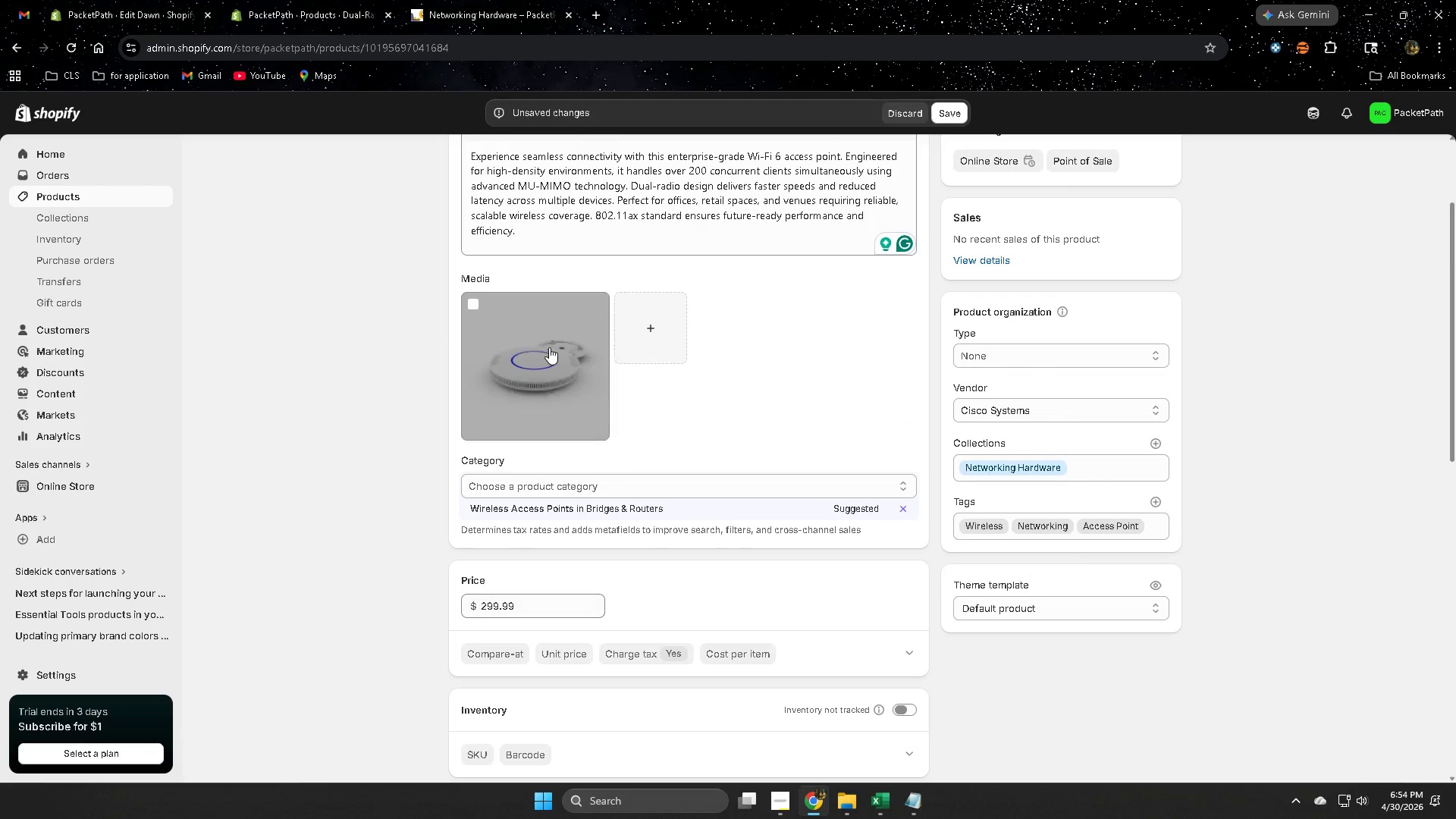 
left_click([14, 113])
 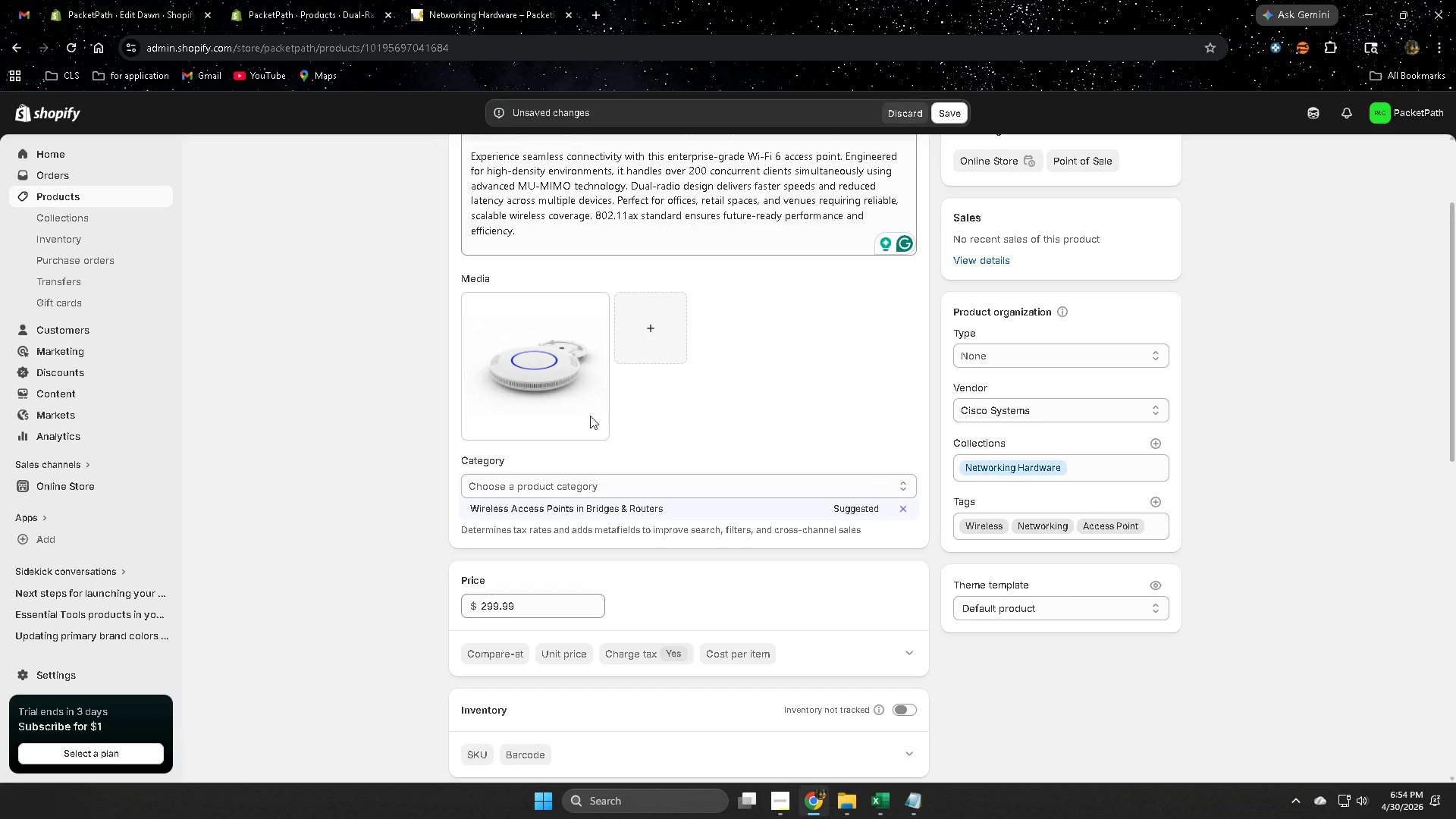 
scroll: coordinate [702, 516], scroll_direction: up, amount: 4.0
 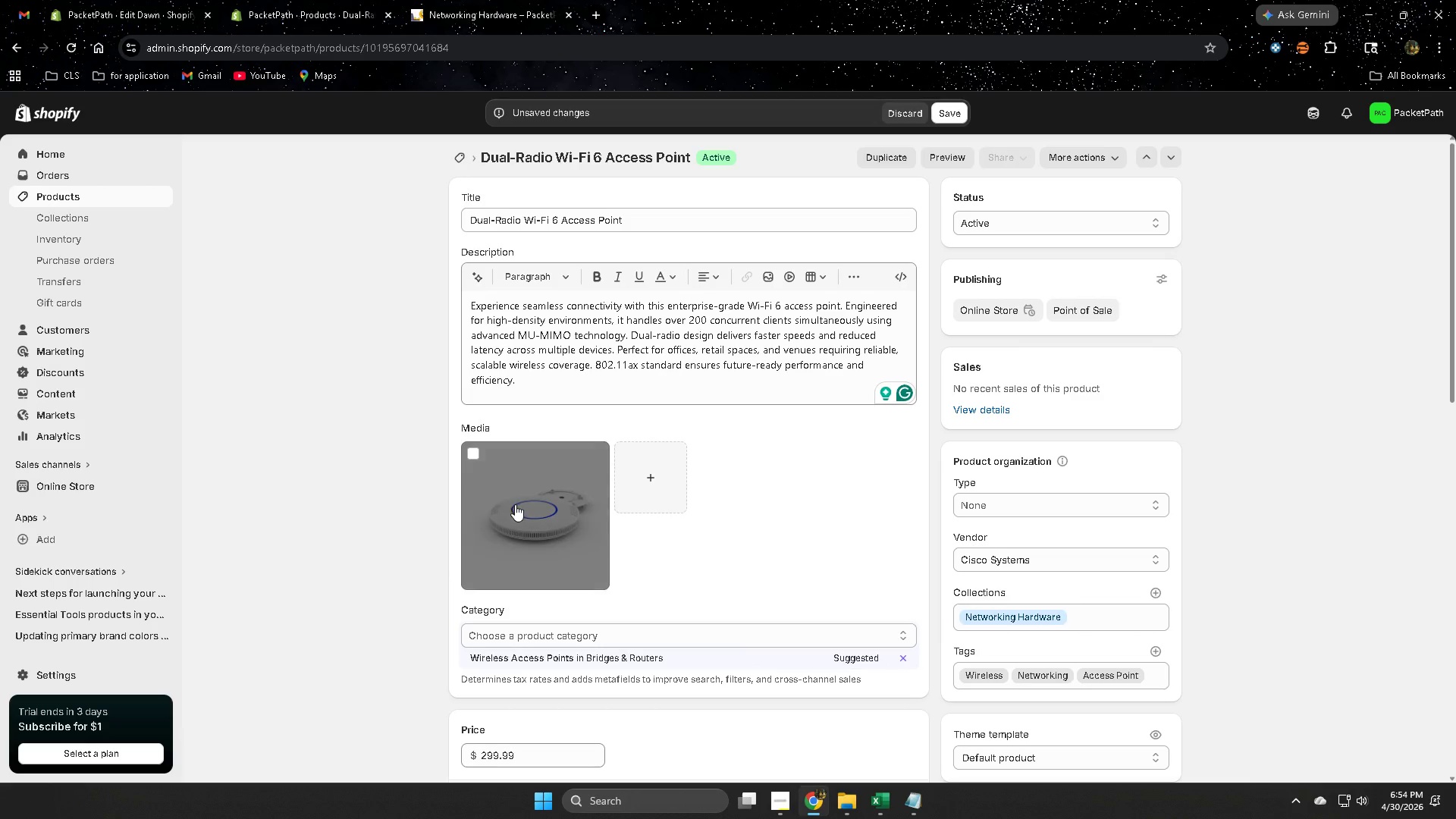 
left_click([538, 507])
 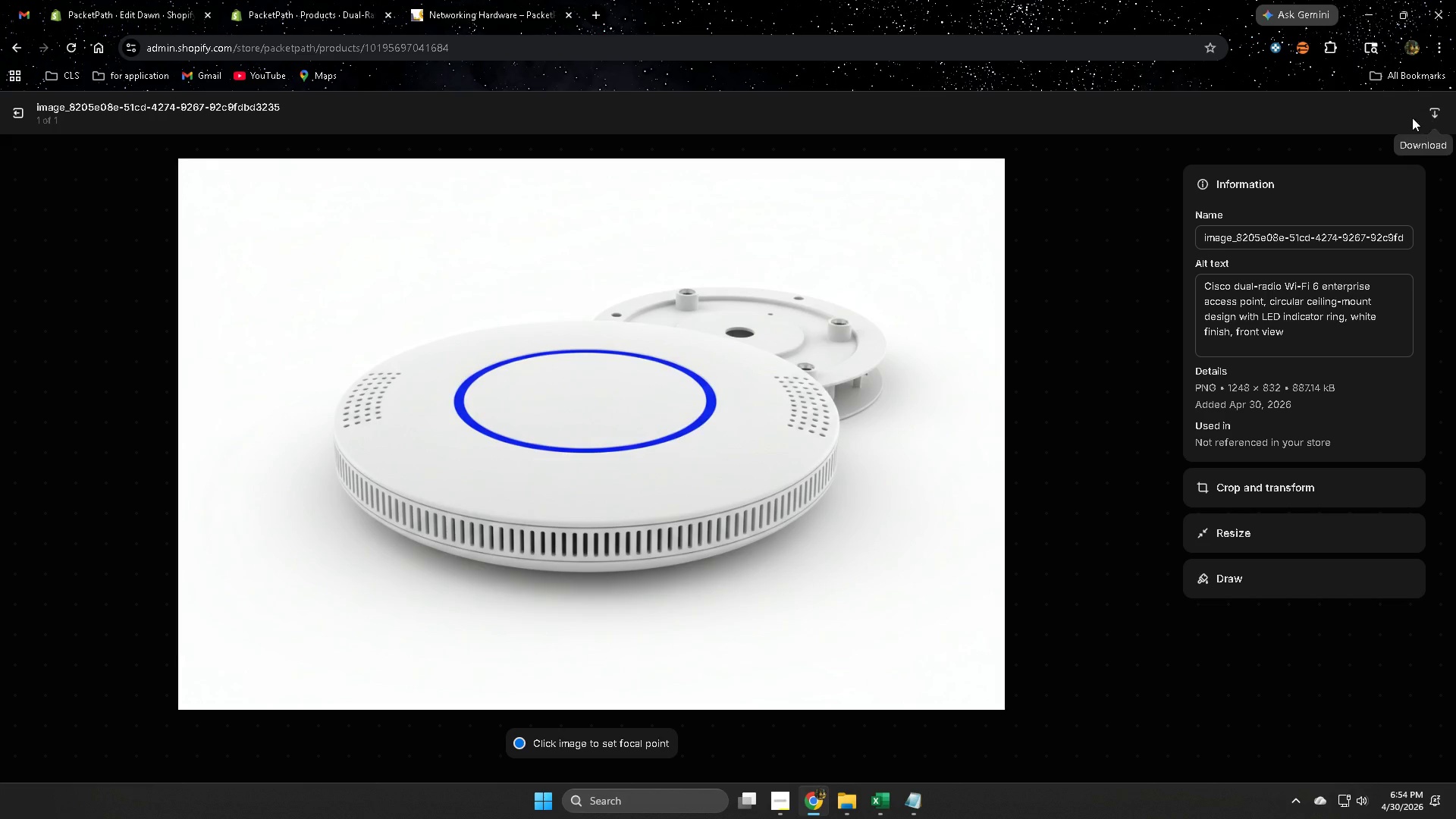 
left_click([17, 111])
 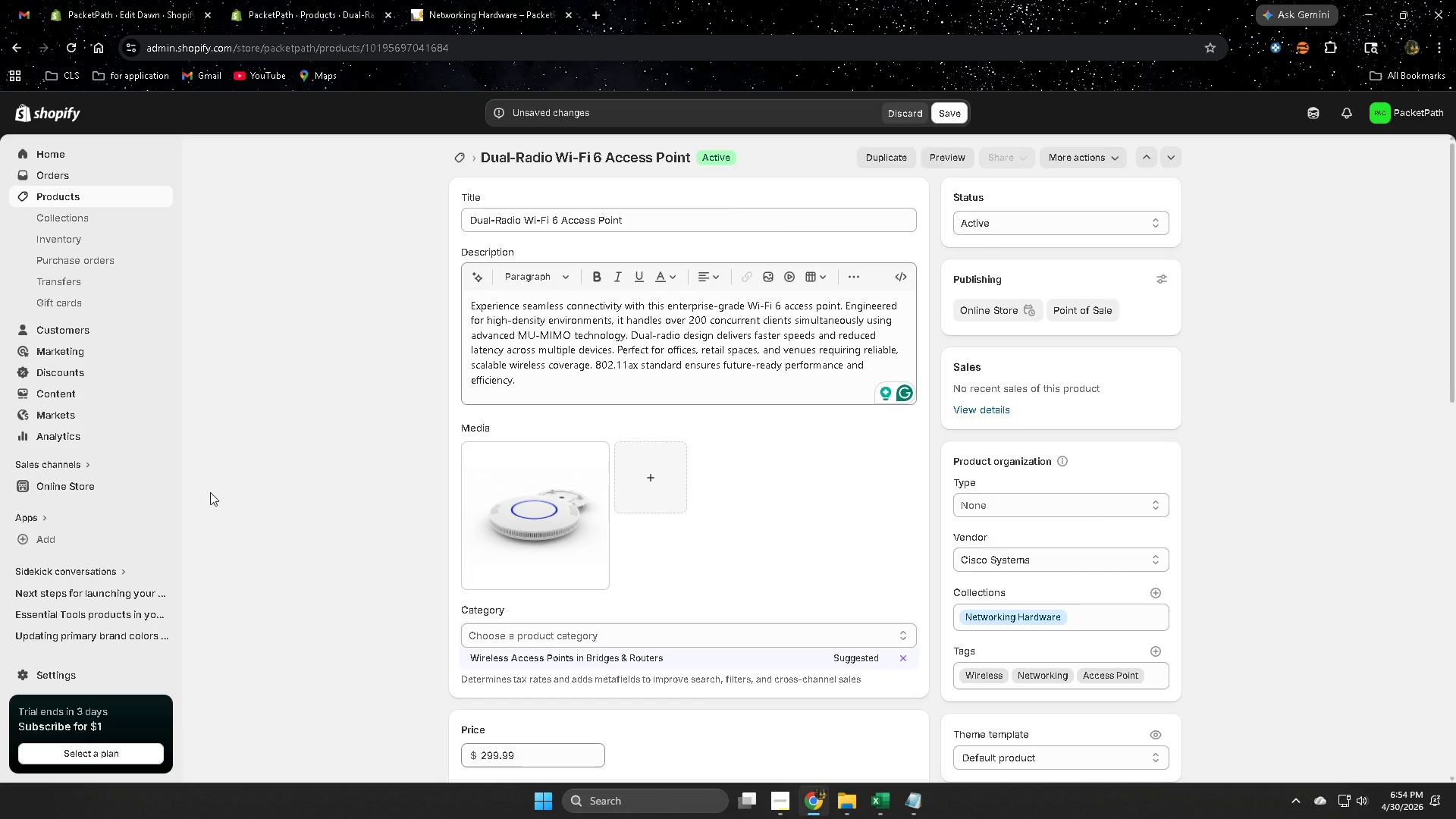 
scroll: coordinate [213, 554], scroll_direction: up, amount: 2.0
 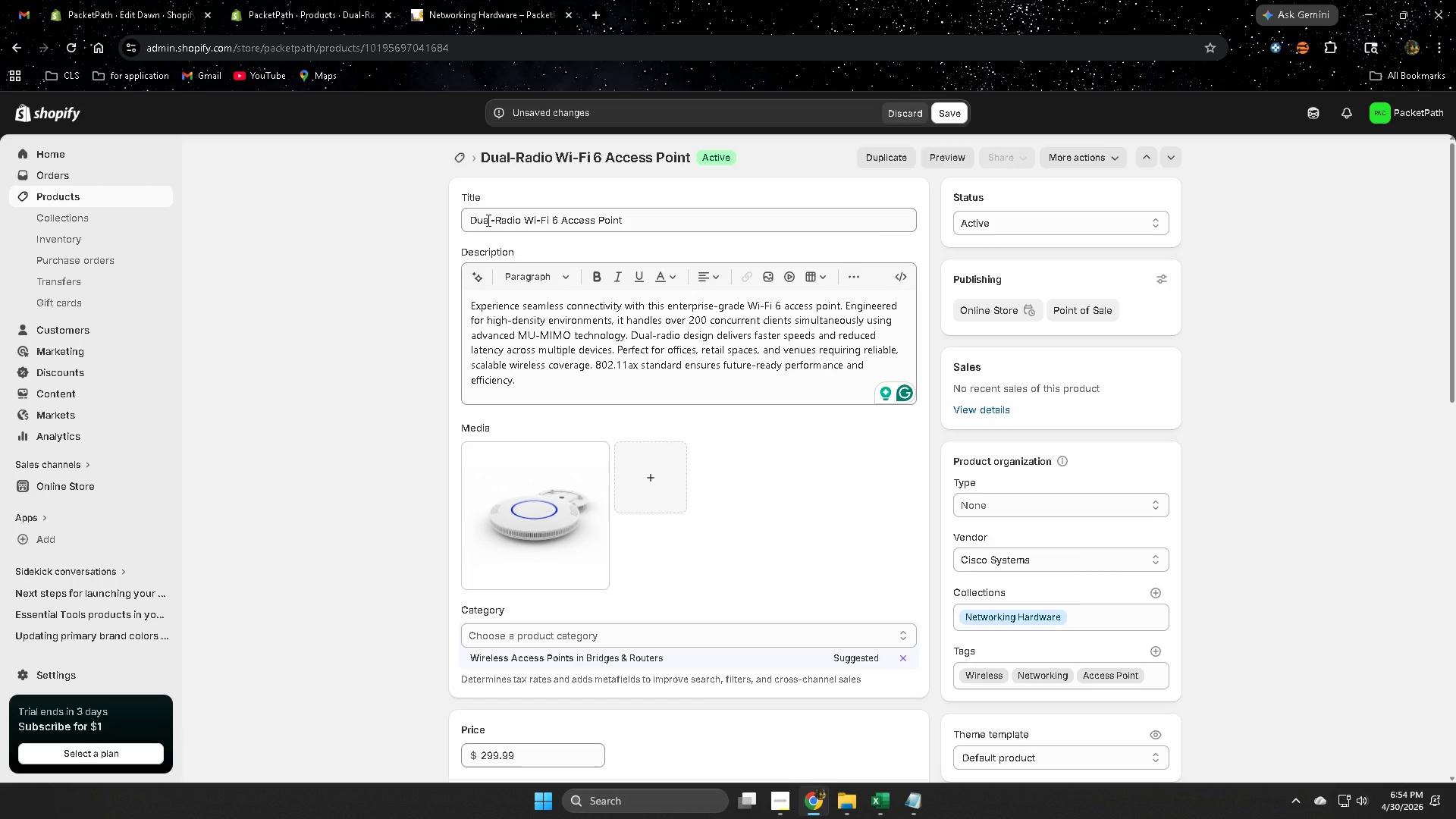 
left_click_drag(start_coordinate=[487, 218], to_coordinate=[566, 222])
 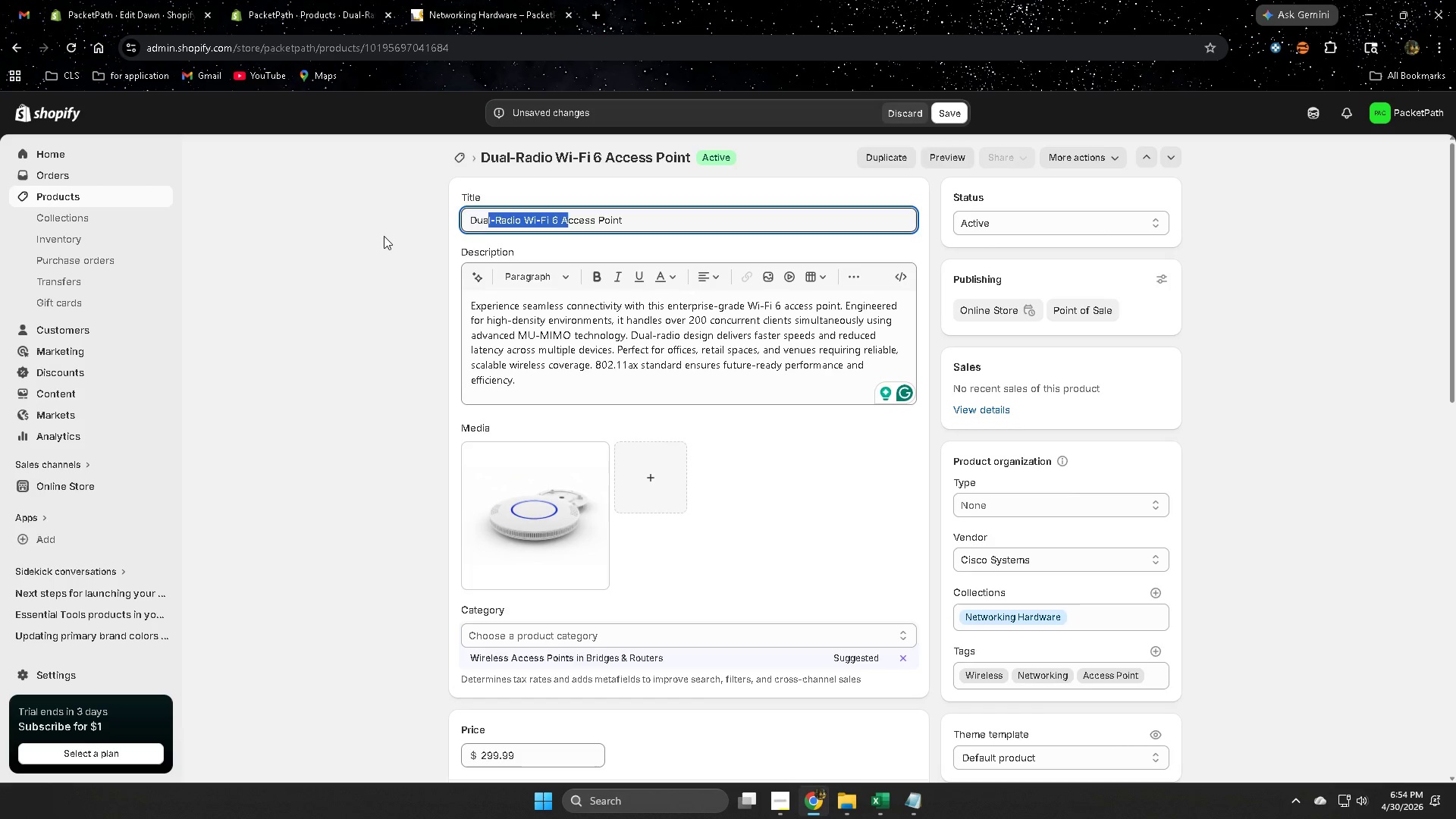 
left_click([389, 236])
 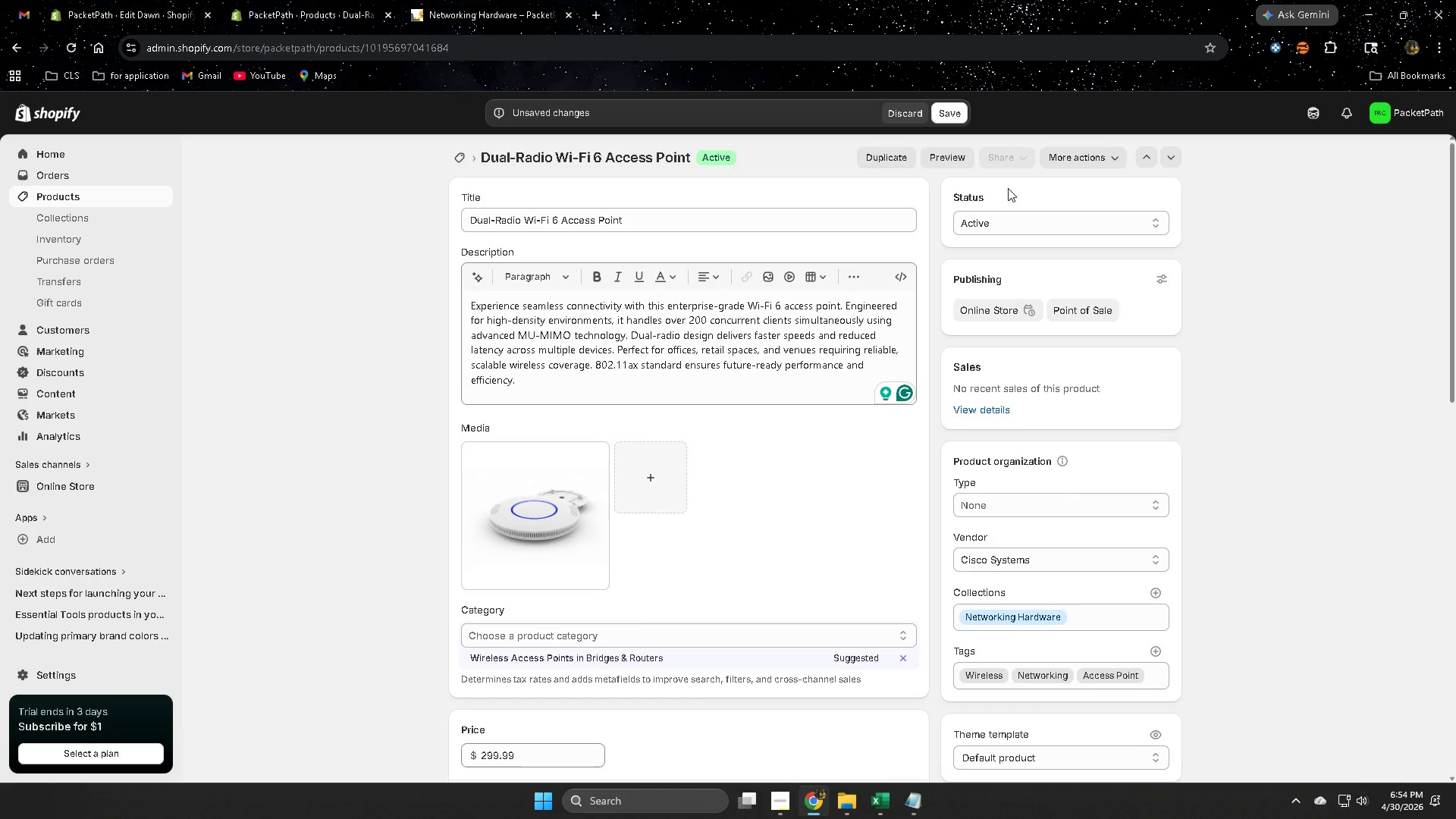 
left_click([937, 111])
 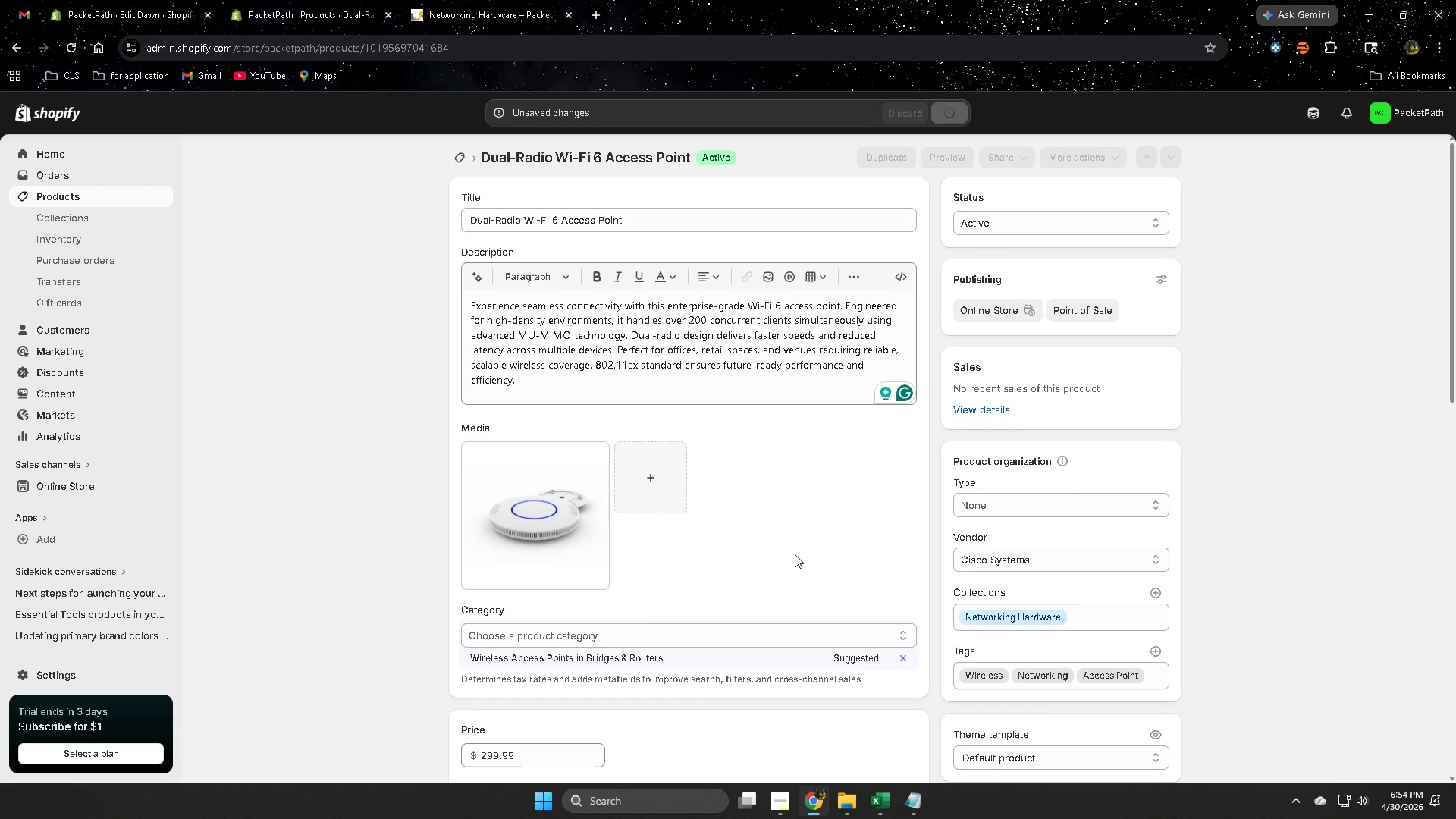 
scroll: coordinate [1263, 623], scroll_direction: down, amount: 5.0
 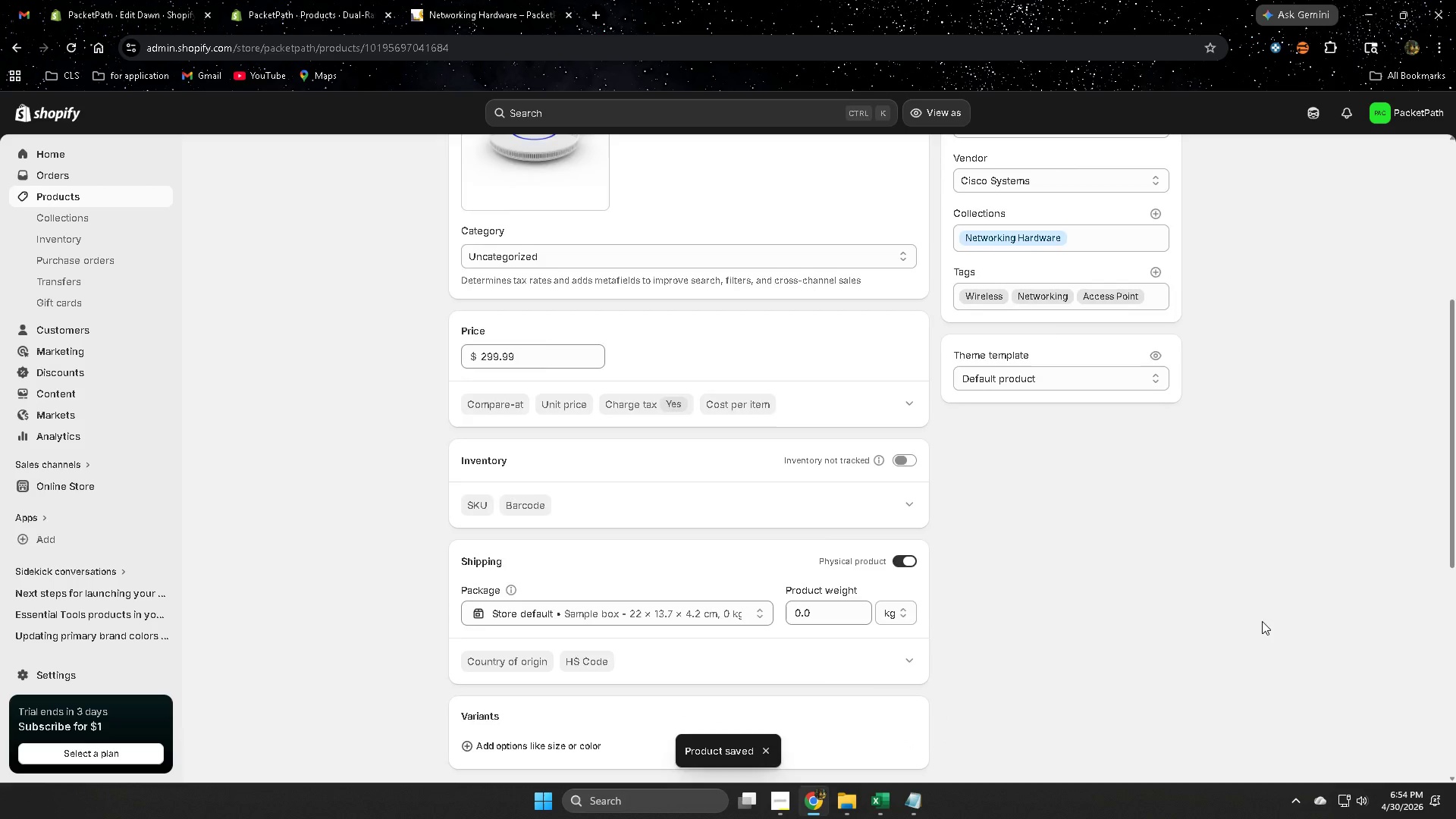 
scroll: coordinate [1250, 620], scroll_direction: up, amount: 4.0
 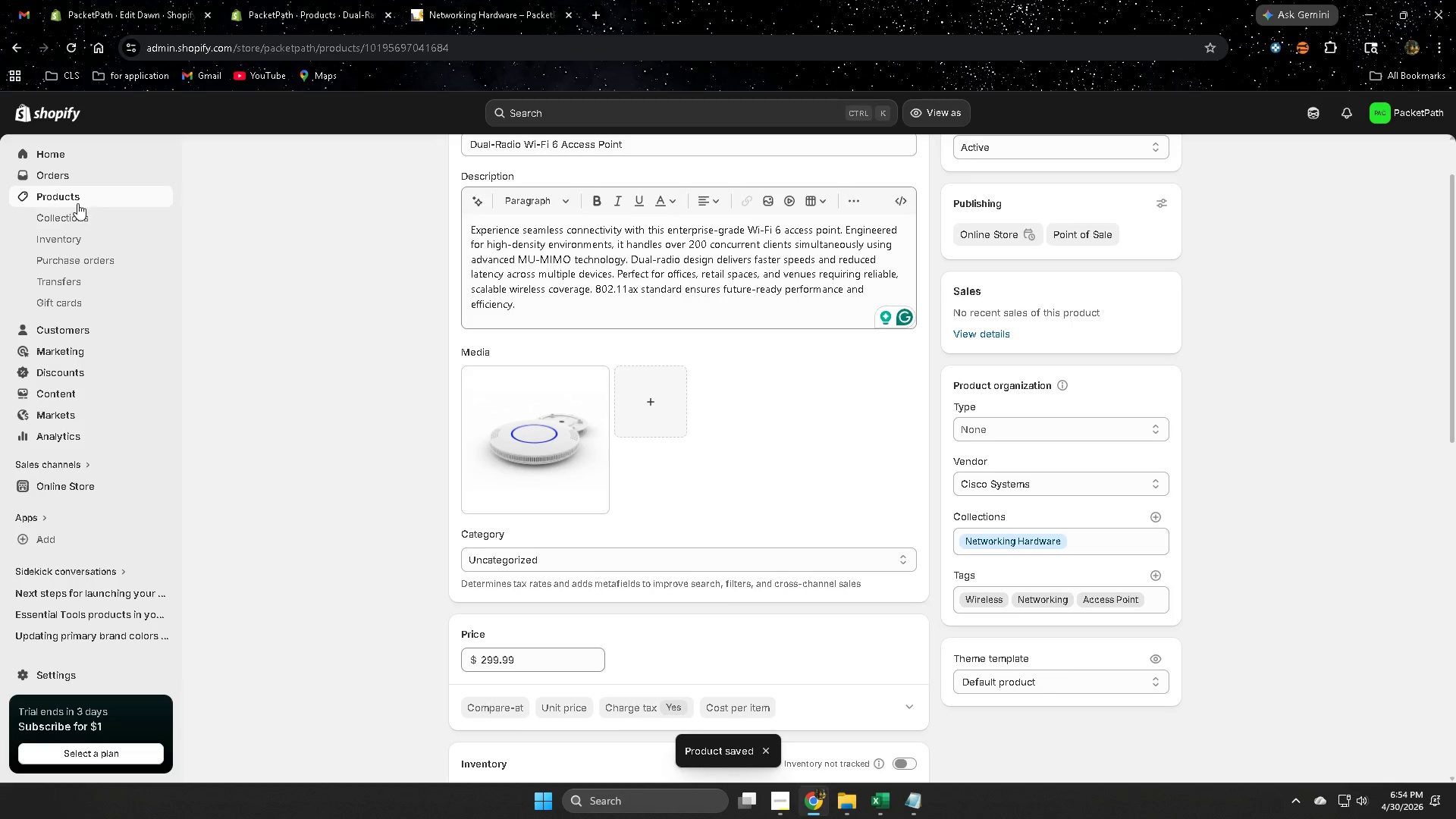 
left_click([78, 200])
 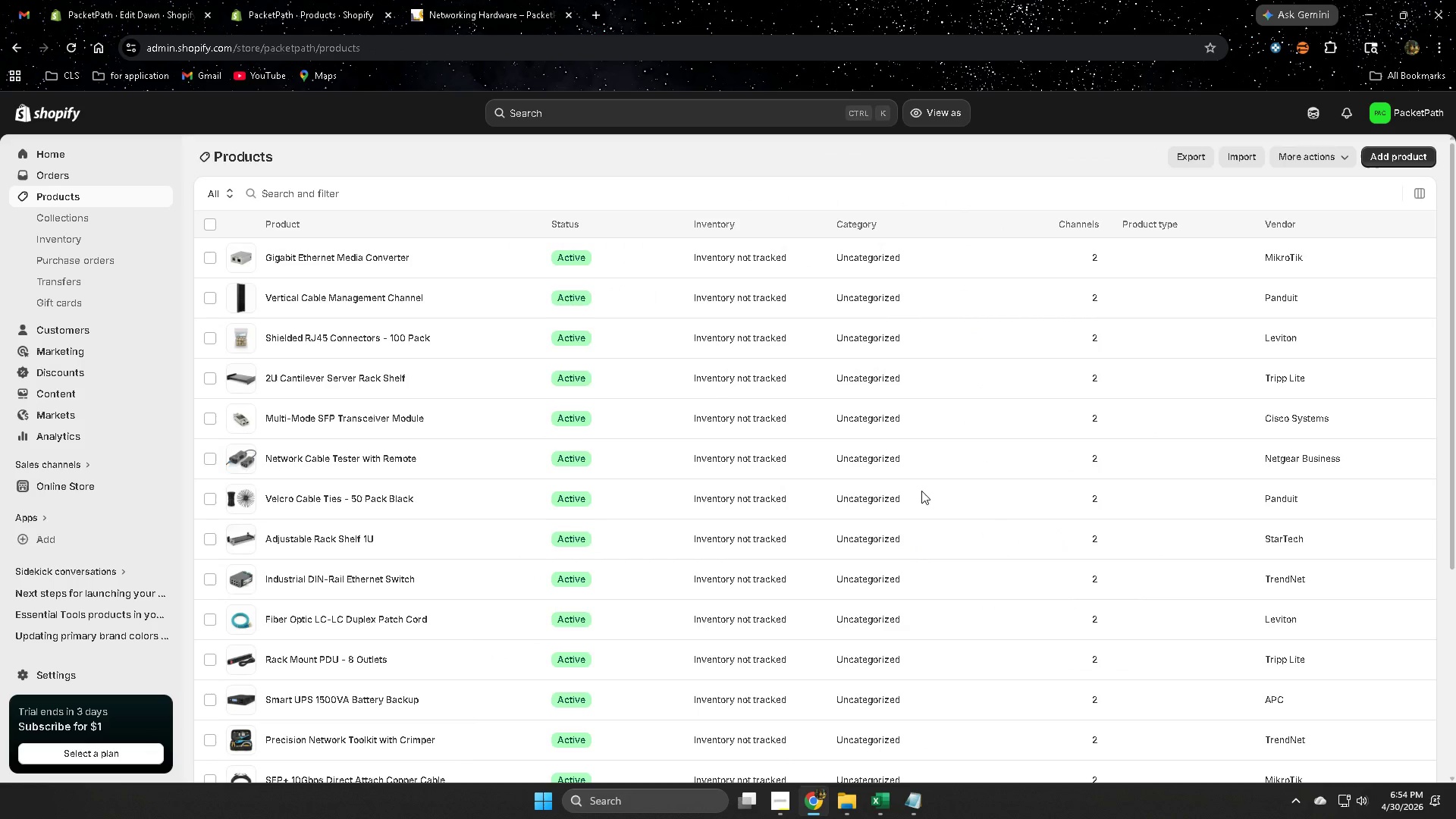 
scroll: coordinate [704, 622], scroll_direction: down, amount: 6.0
 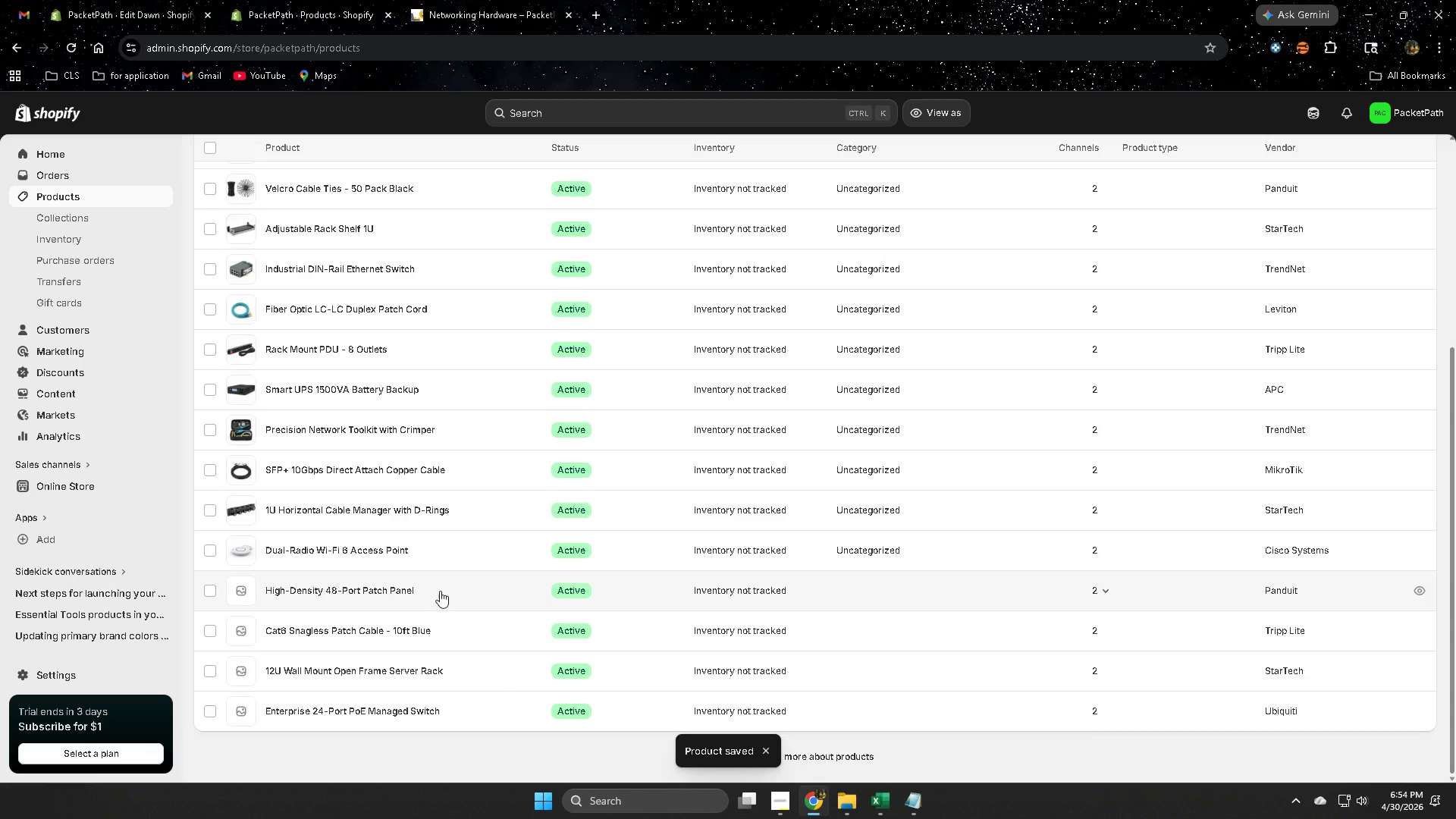 
left_click([461, 586])
 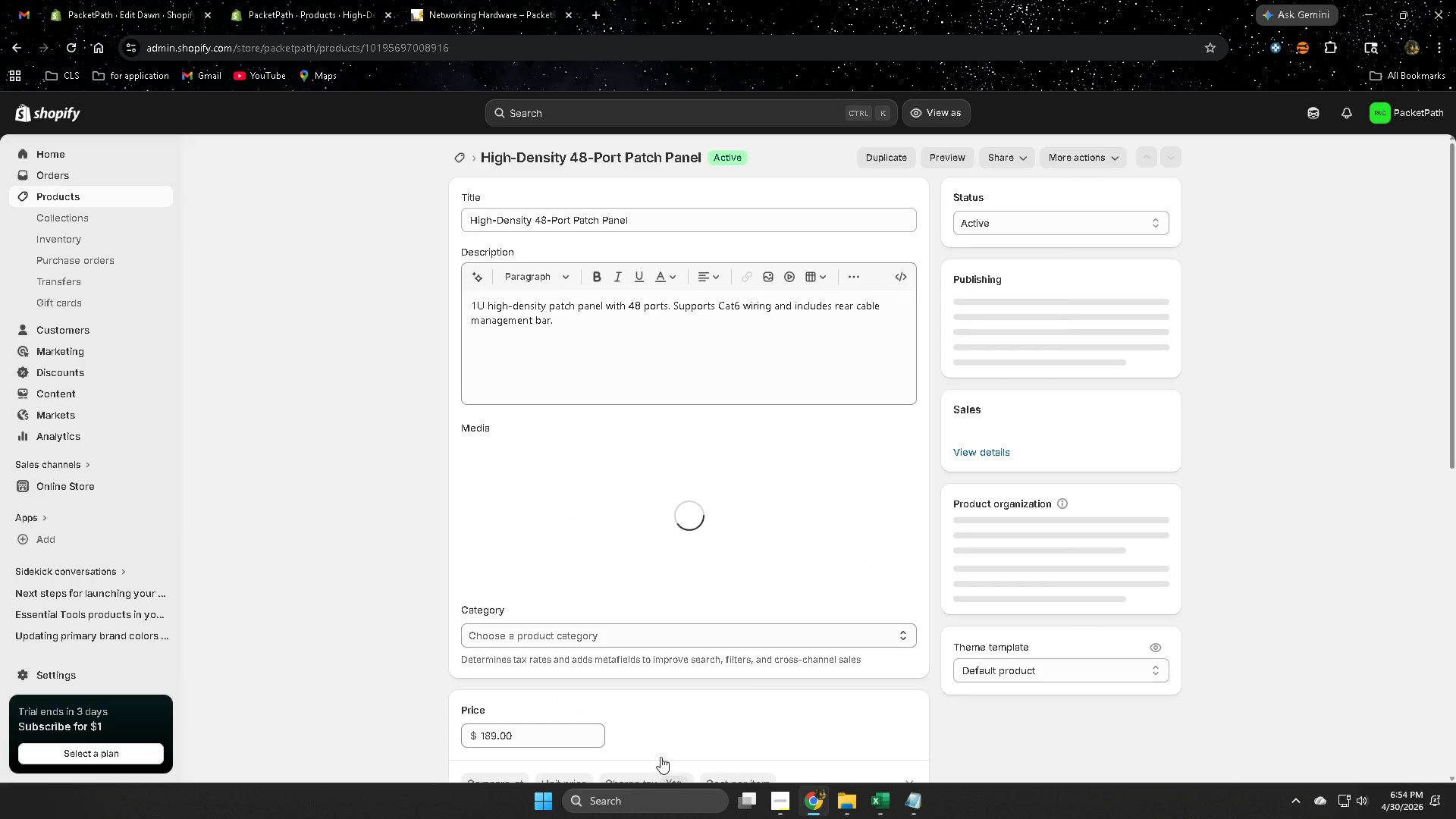 
left_click([778, 807])